 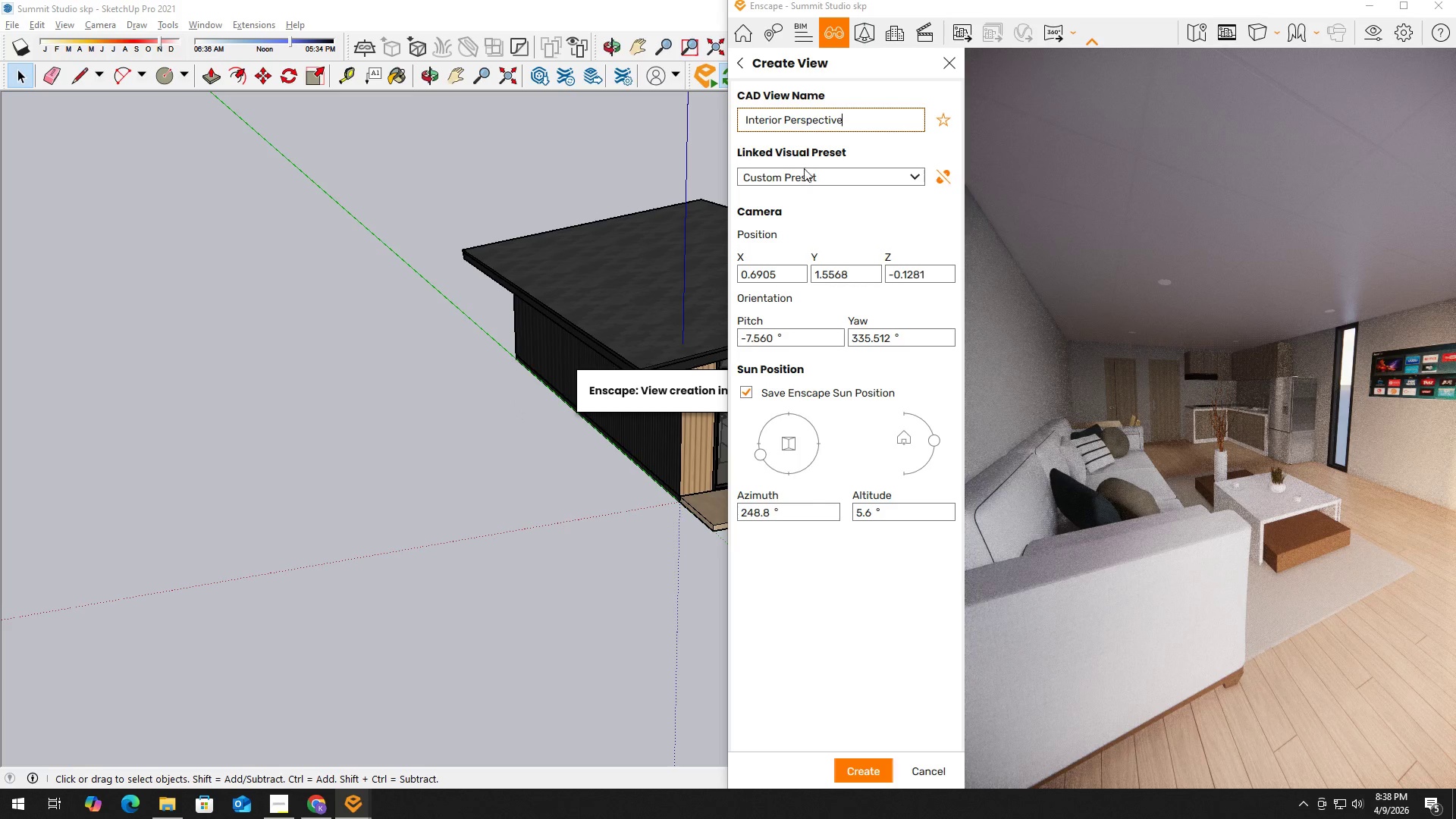 
left_click([871, 767])
 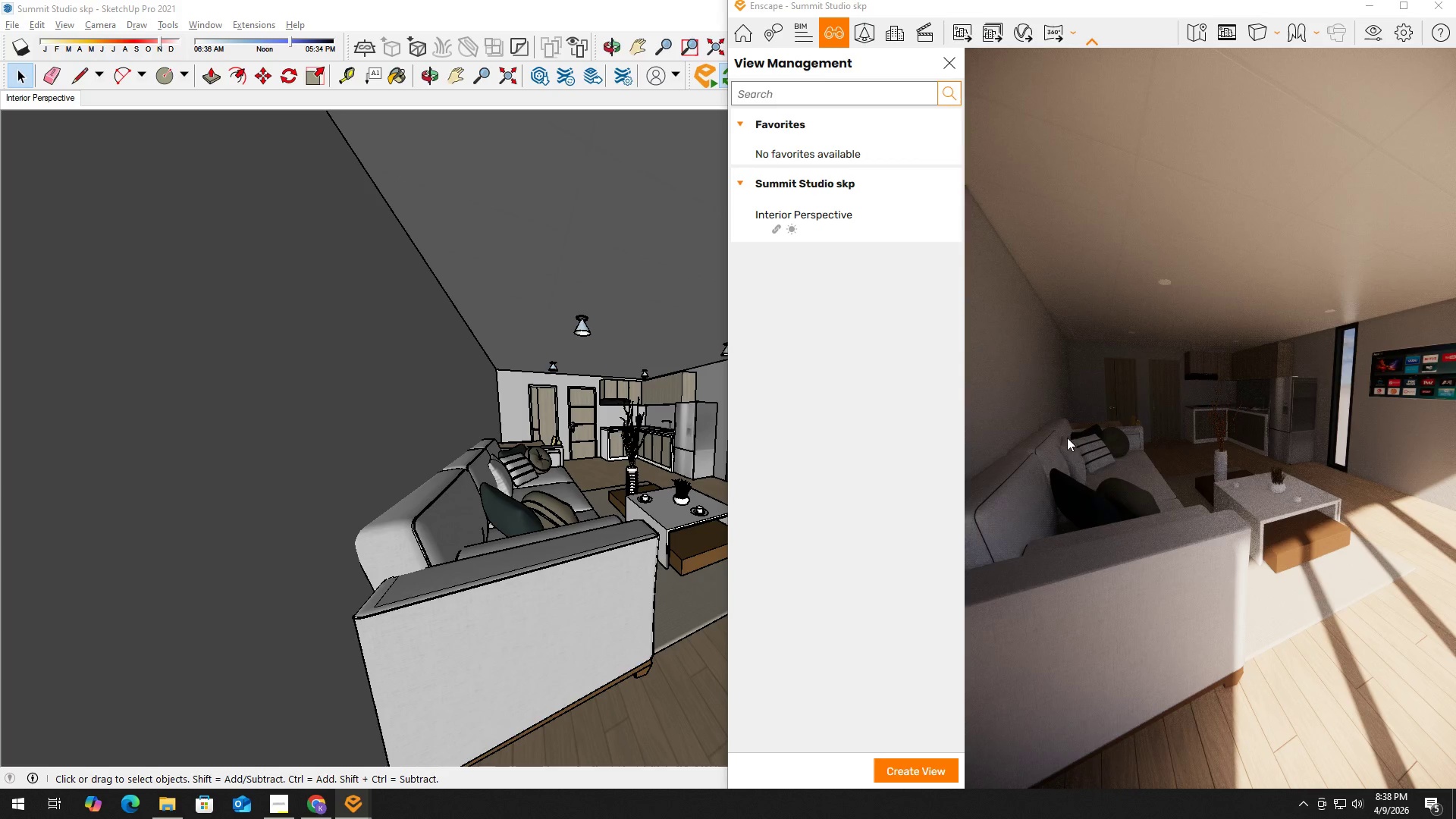 
wait(5.69)
 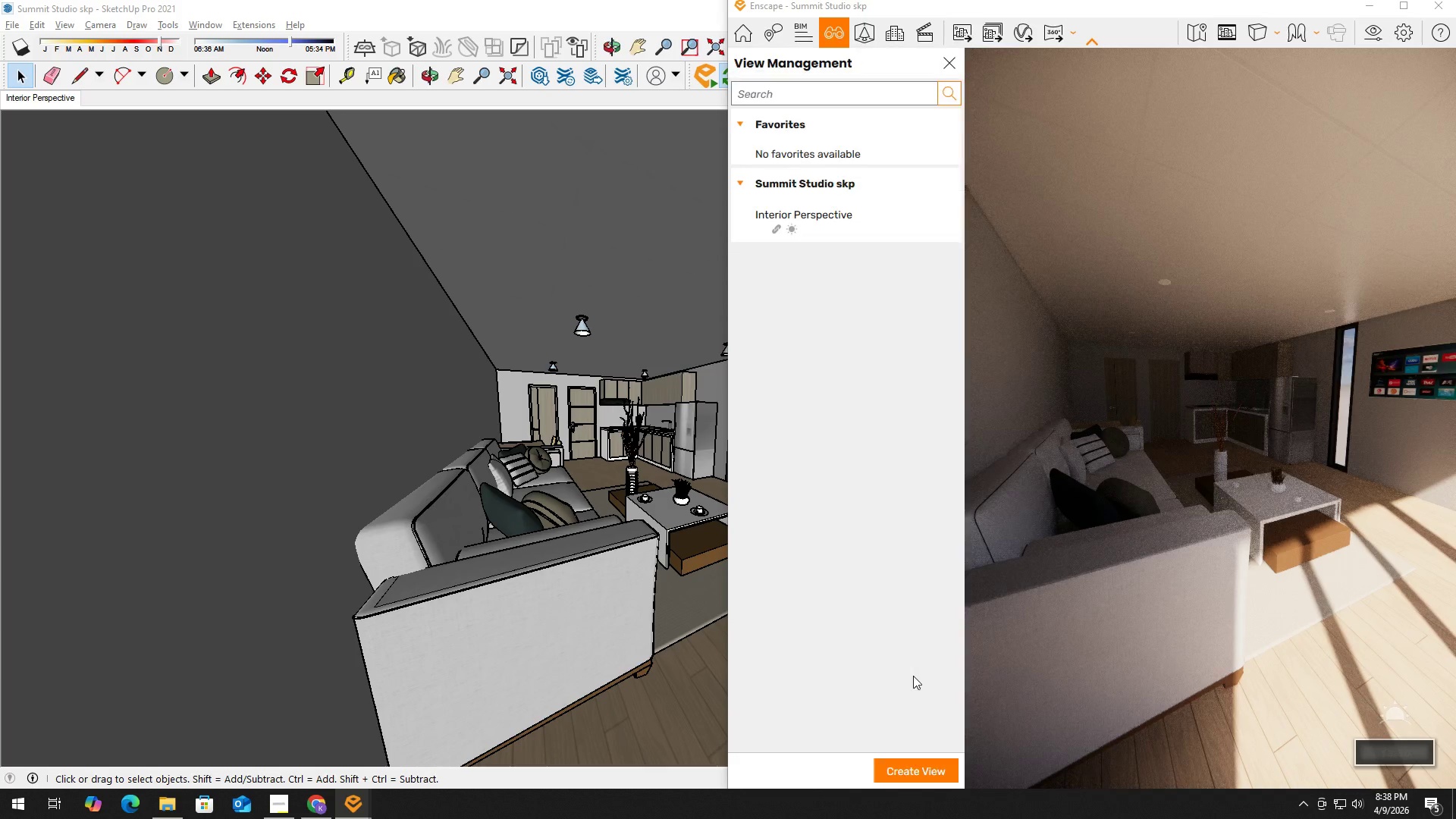 
scroll: coordinate [1160, 348], scroll_direction: down, amount: 8.0
 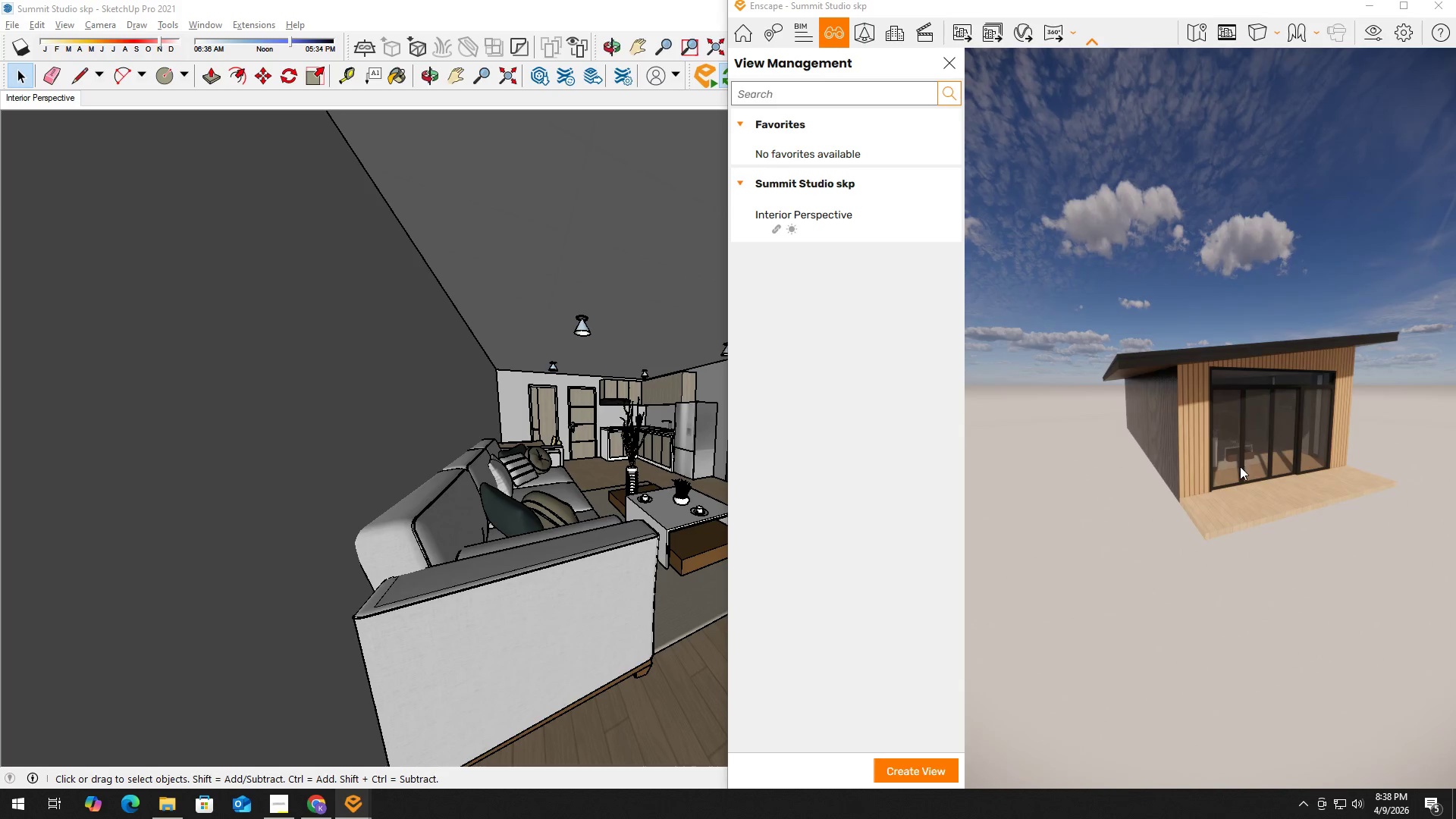 
scroll: coordinate [1243, 478], scroll_direction: up, amount: 2.0
 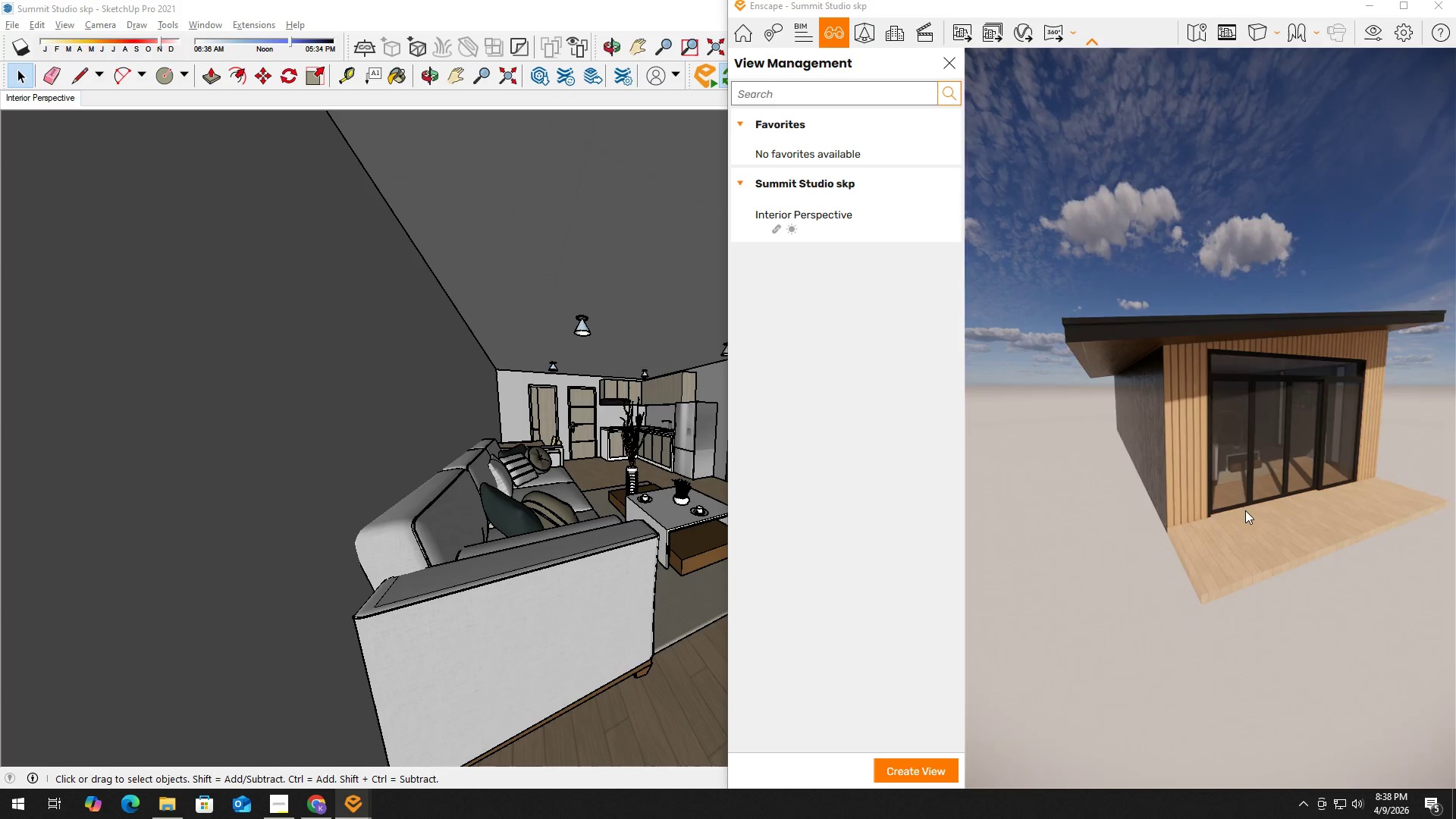 
hold_key(key=D, duration=0.44)
 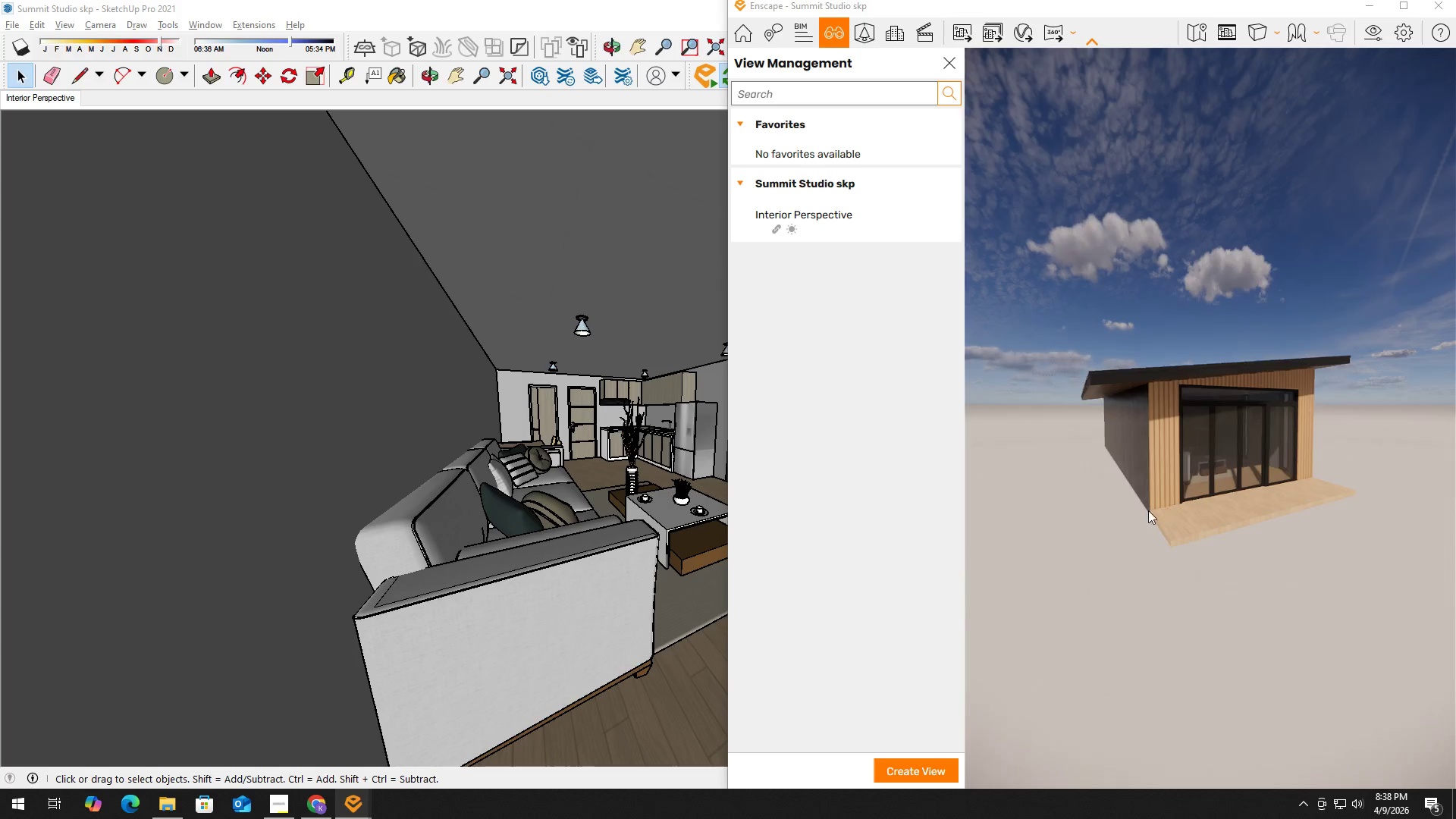 
type(wad)
 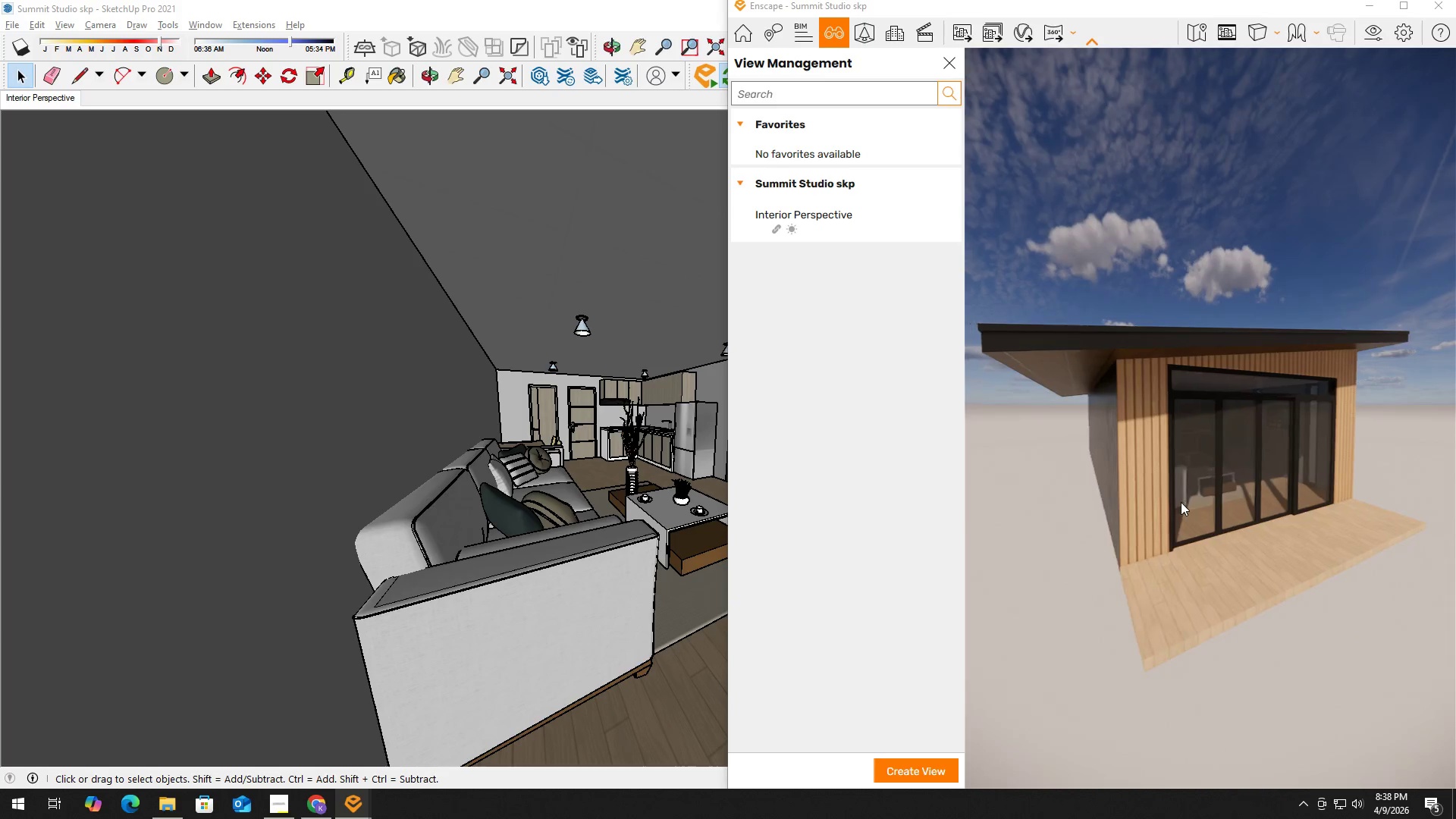 
scroll: coordinate [1144, 517], scroll_direction: down, amount: 6.0
 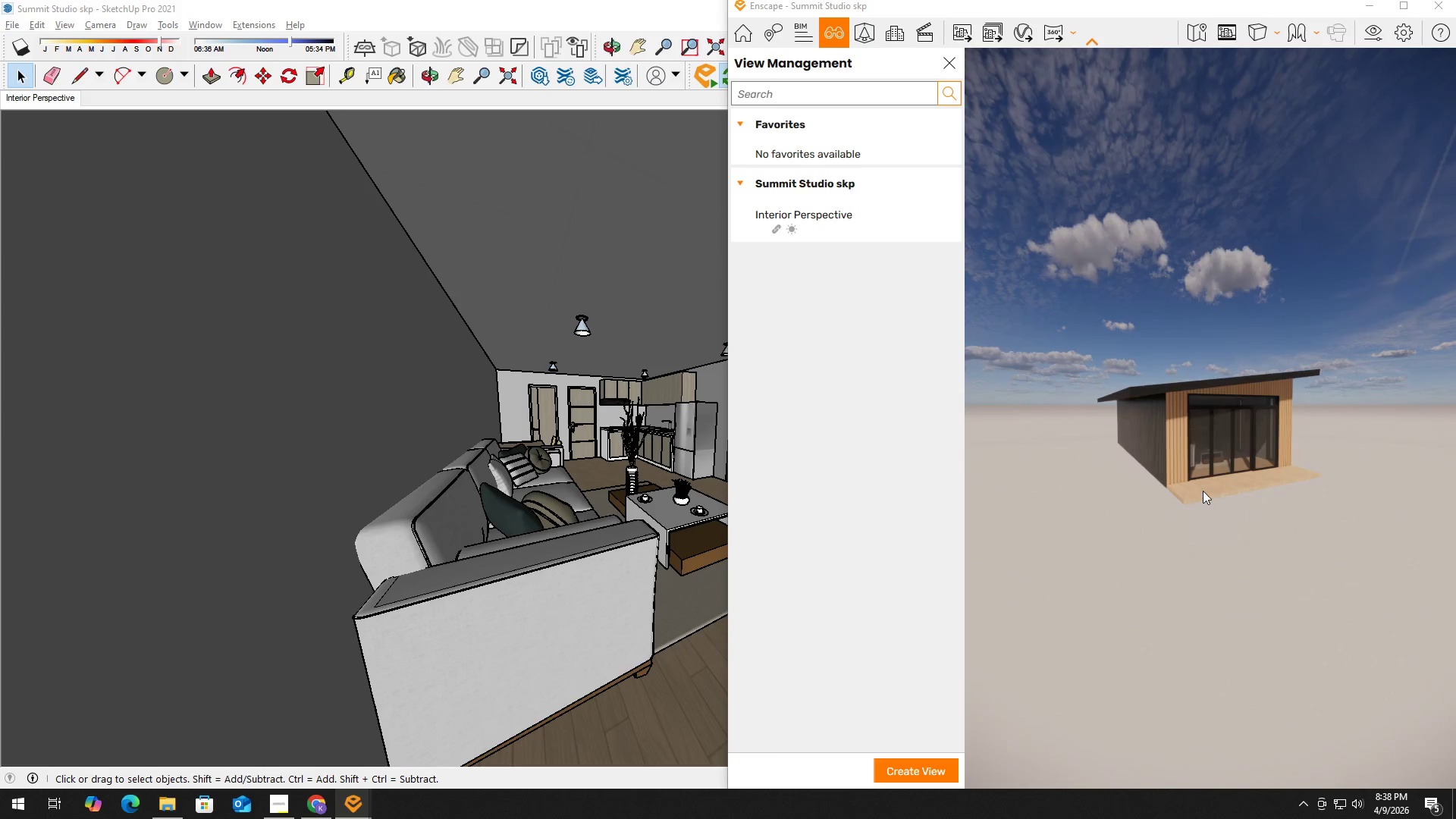 
key(Alt+Tab)
 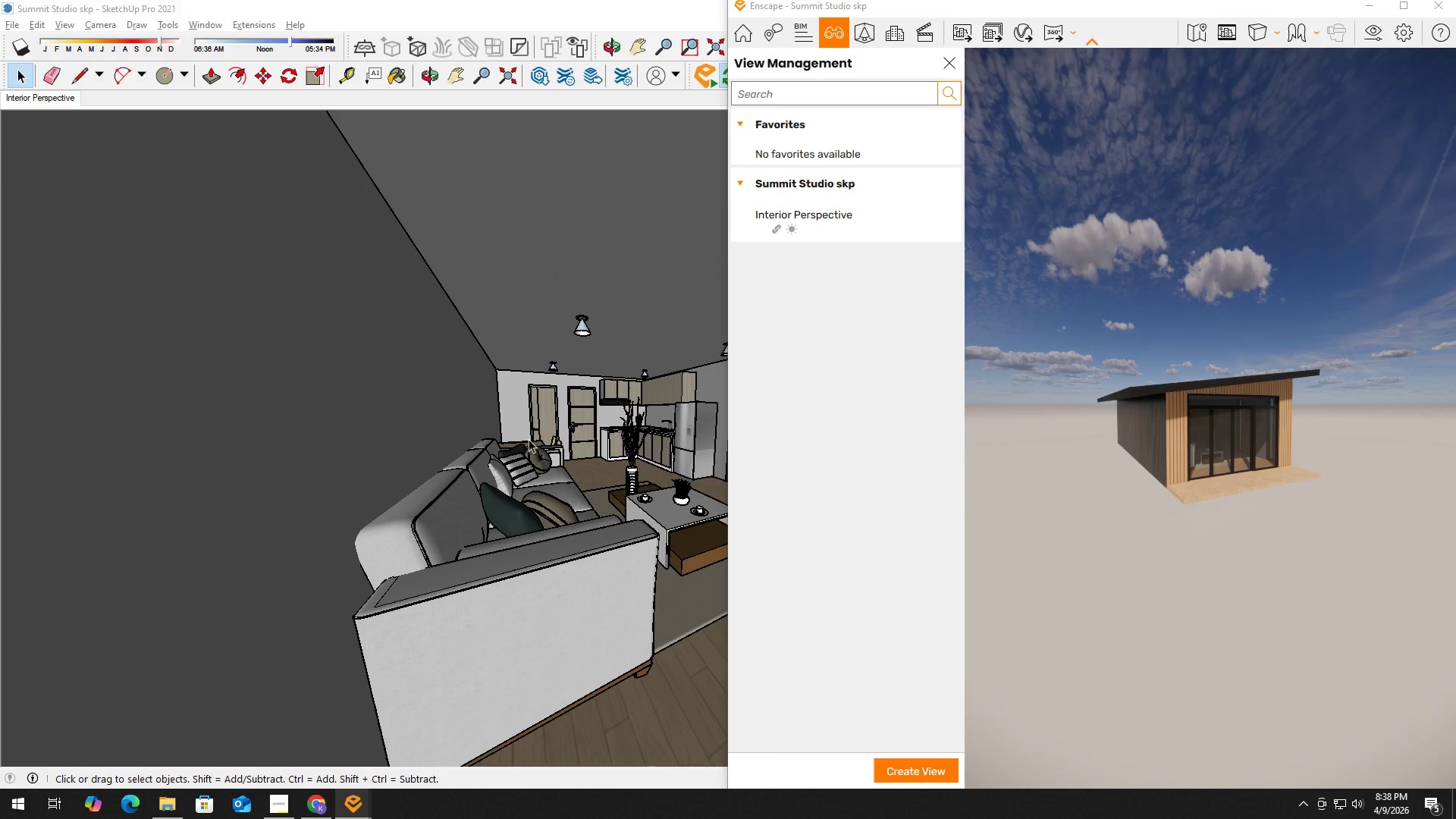 
key(Alt+Tab)
 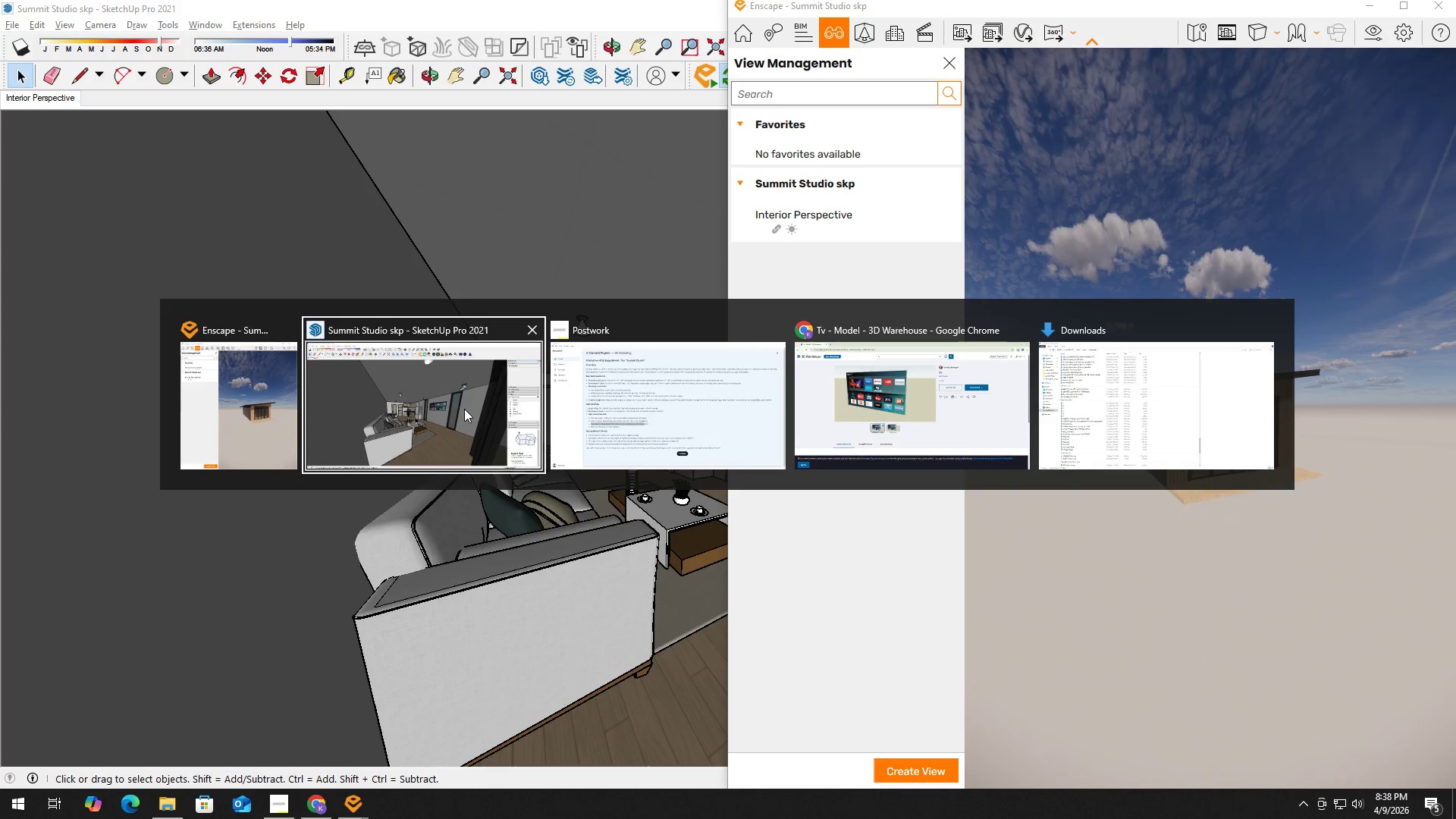 
left_click([462, 408])
 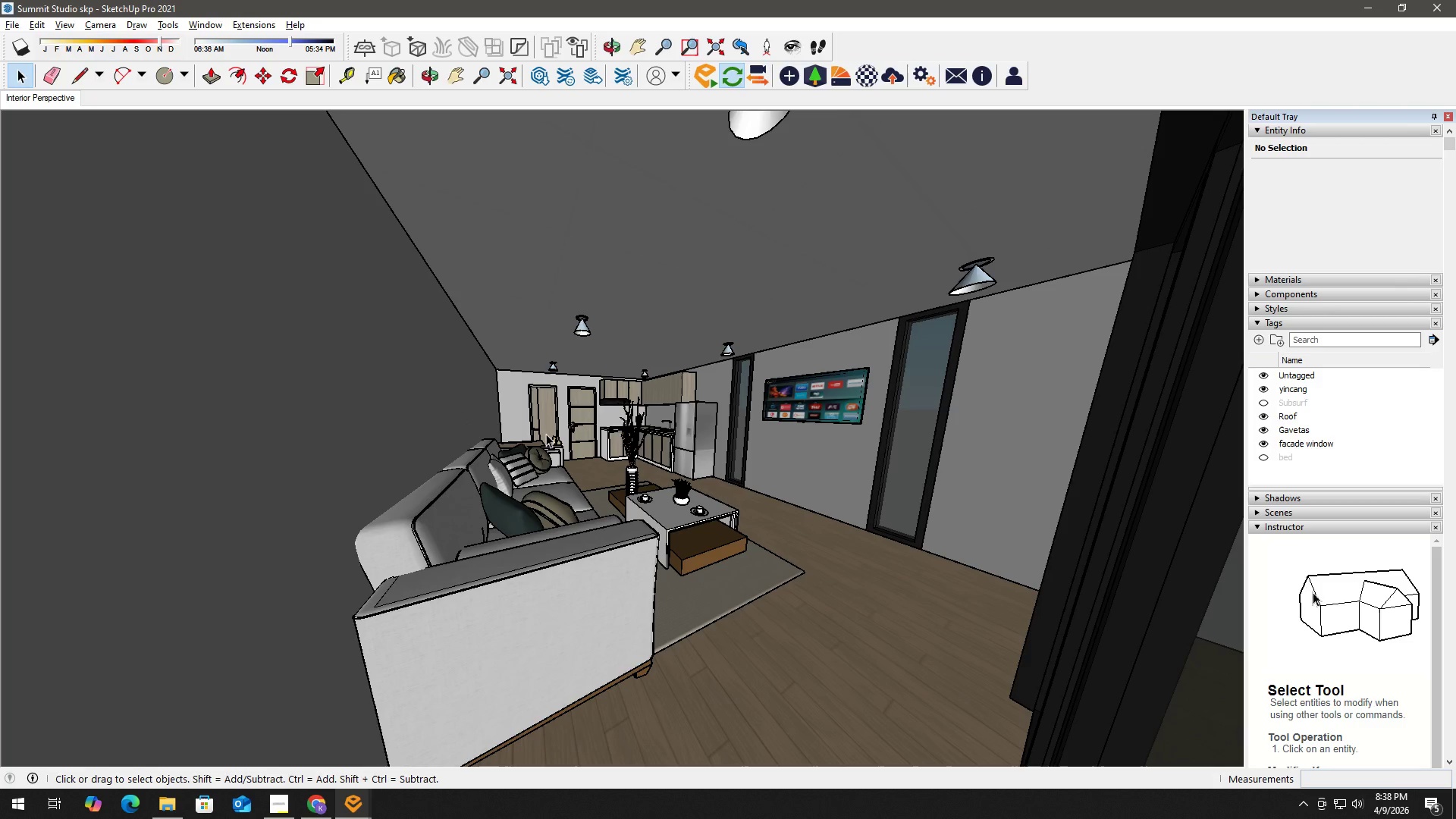 
scroll: coordinate [572, 519], scroll_direction: down, amount: 25.0
 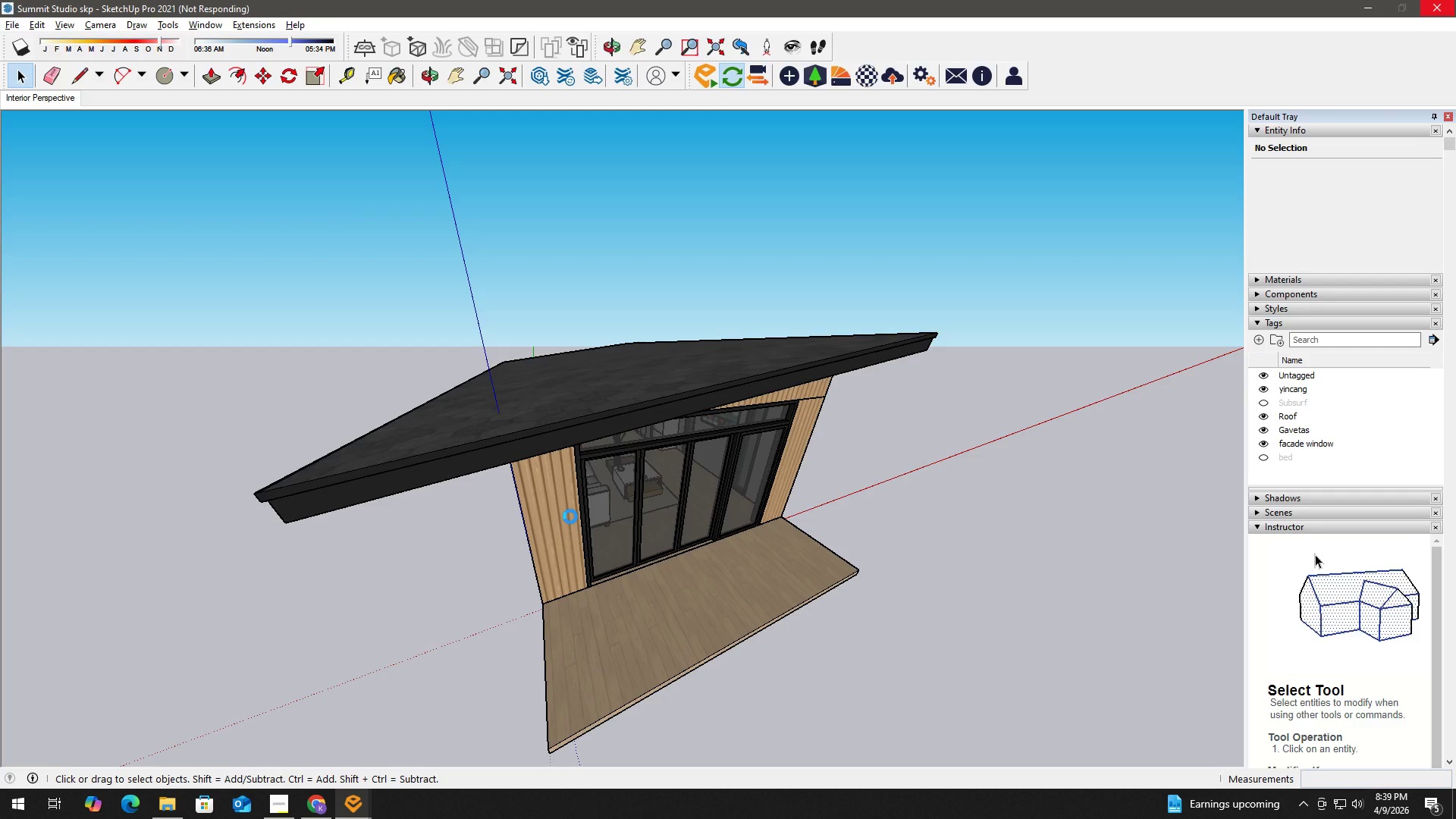 
wait(53.28)
 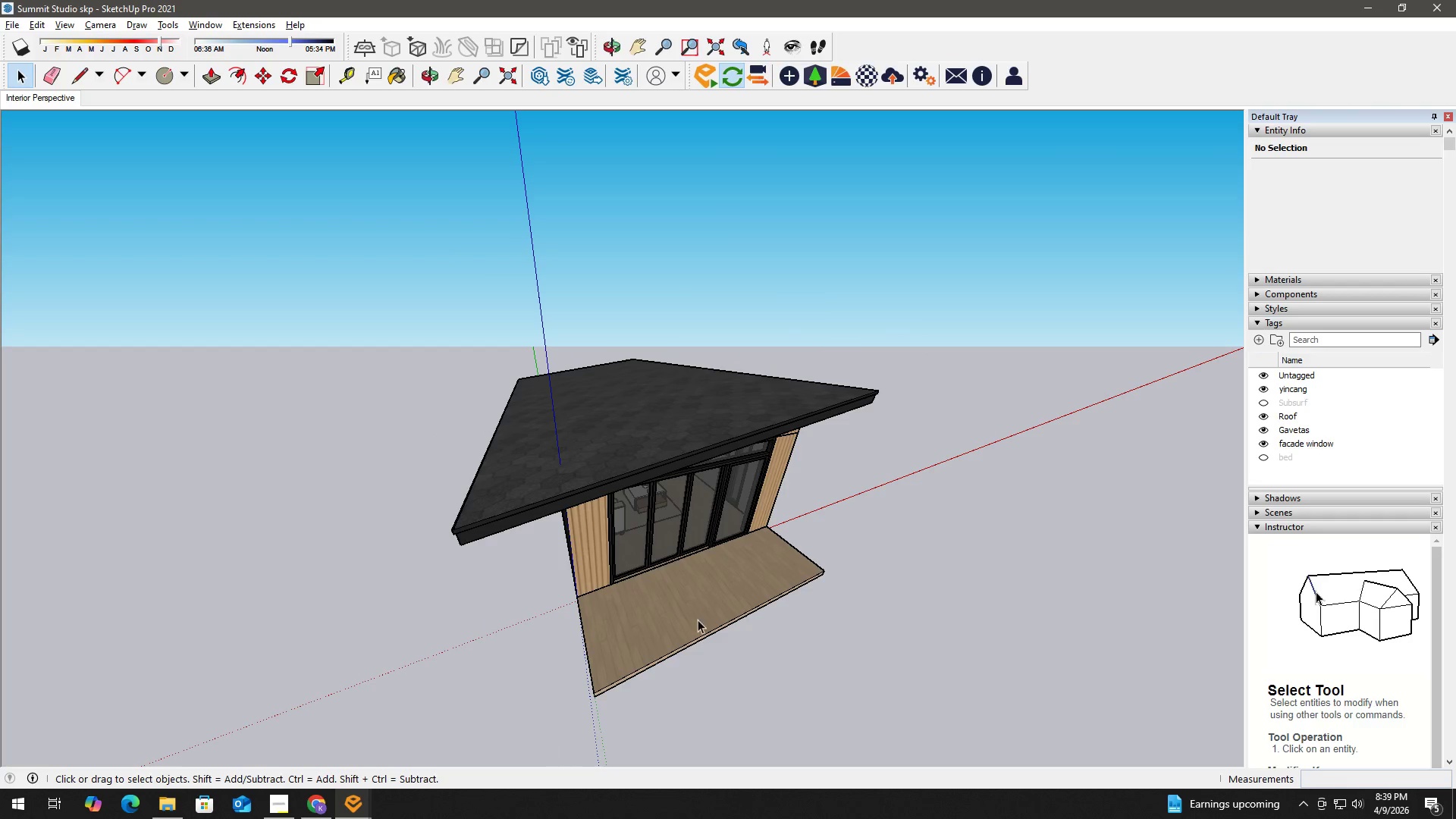 
left_click_drag(start_coordinate=[698, 620], to_coordinate=[666, 535])
 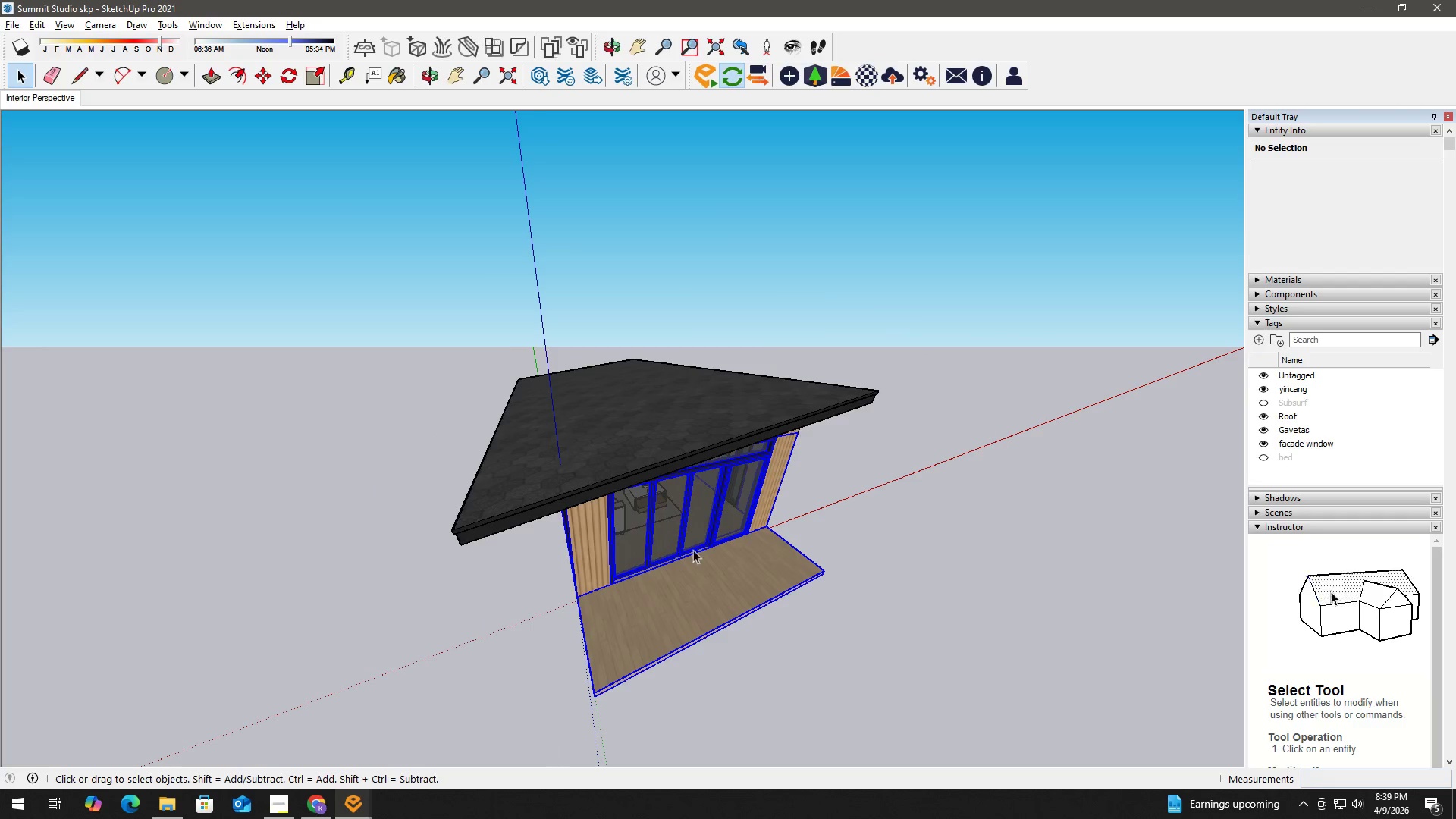 
scroll: coordinate [717, 566], scroll_direction: down, amount: 7.0
 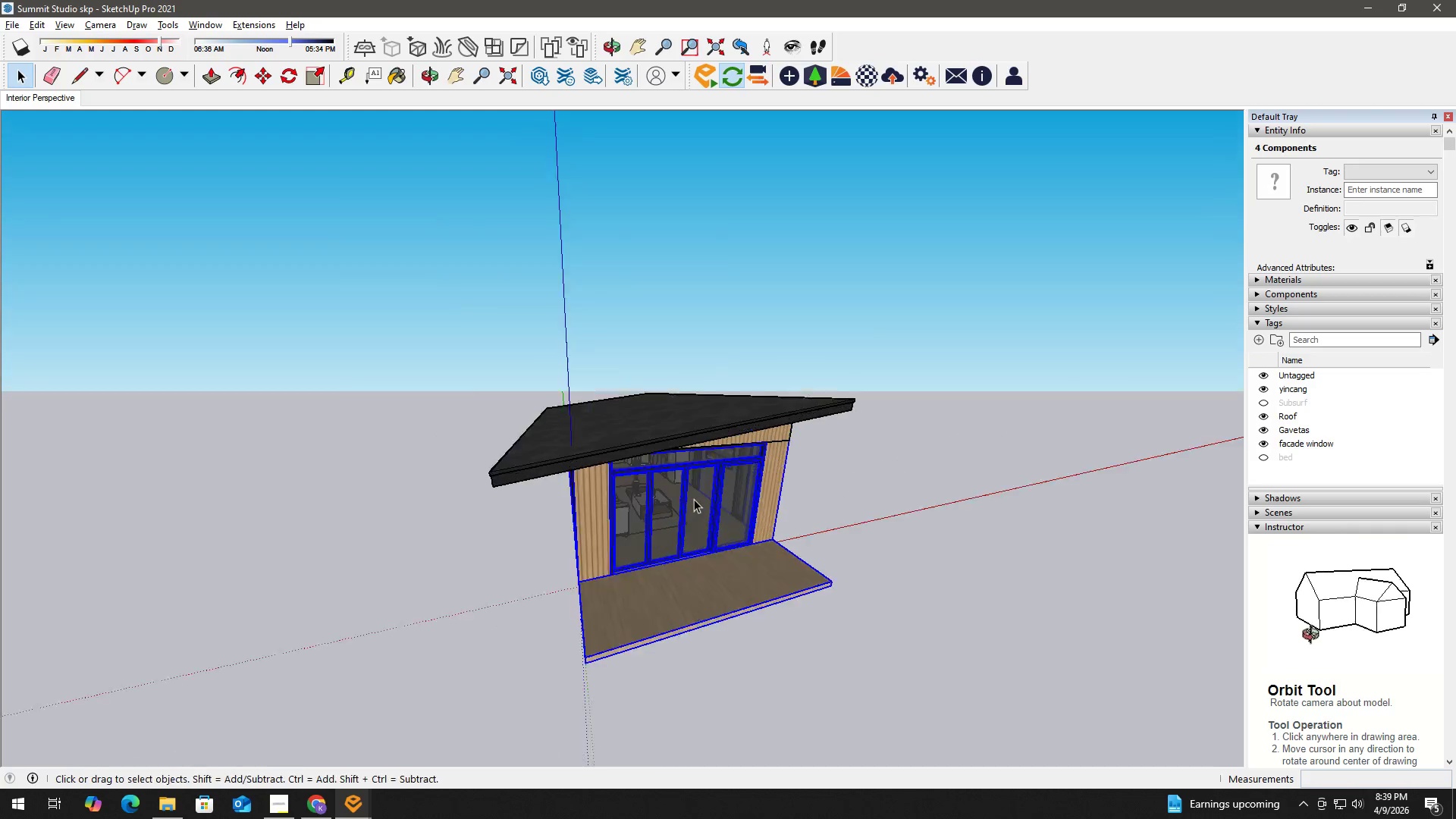 
left_click([915, 525])
 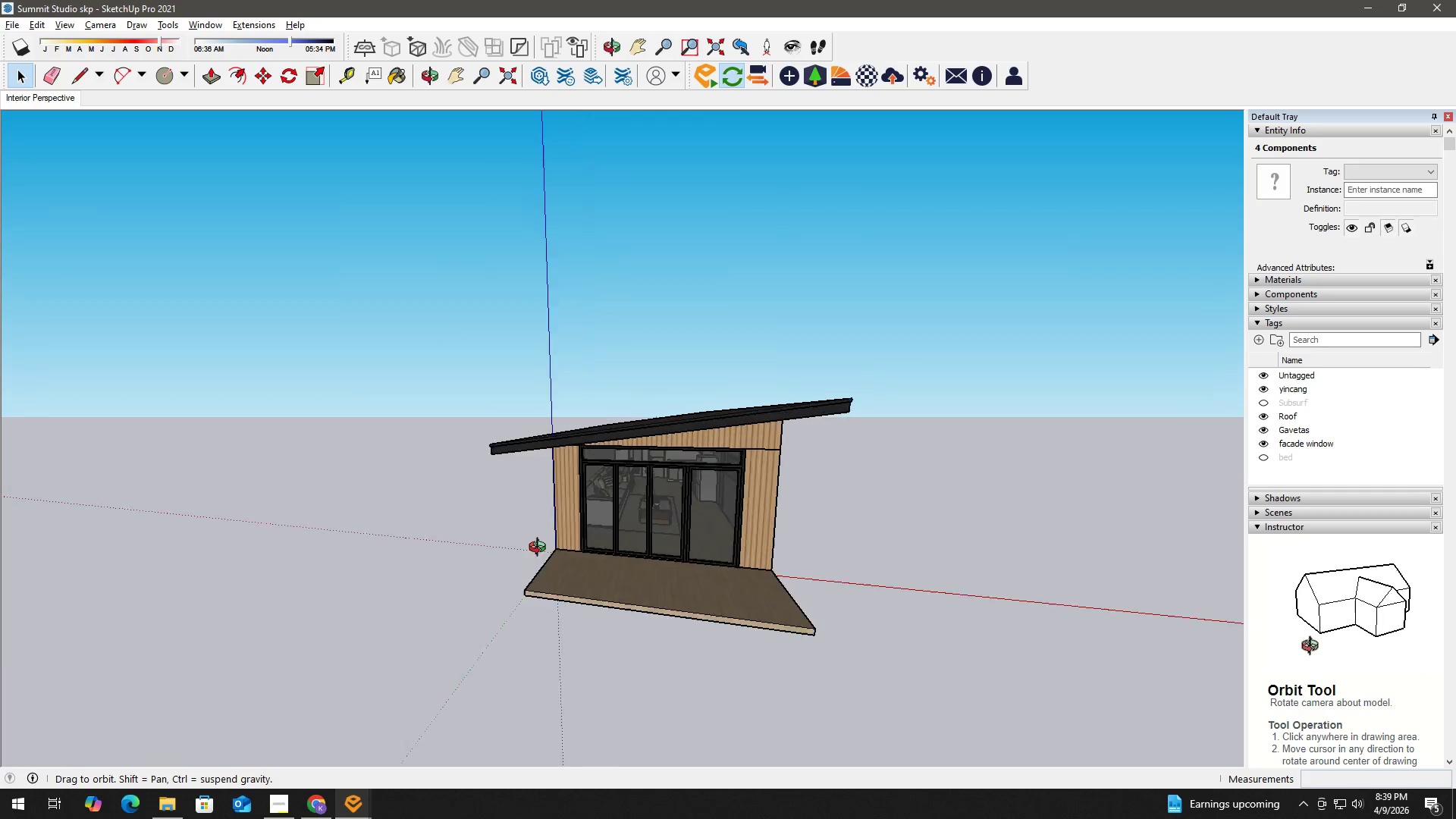 
scroll: coordinate [576, 549], scroll_direction: down, amount: 5.0
 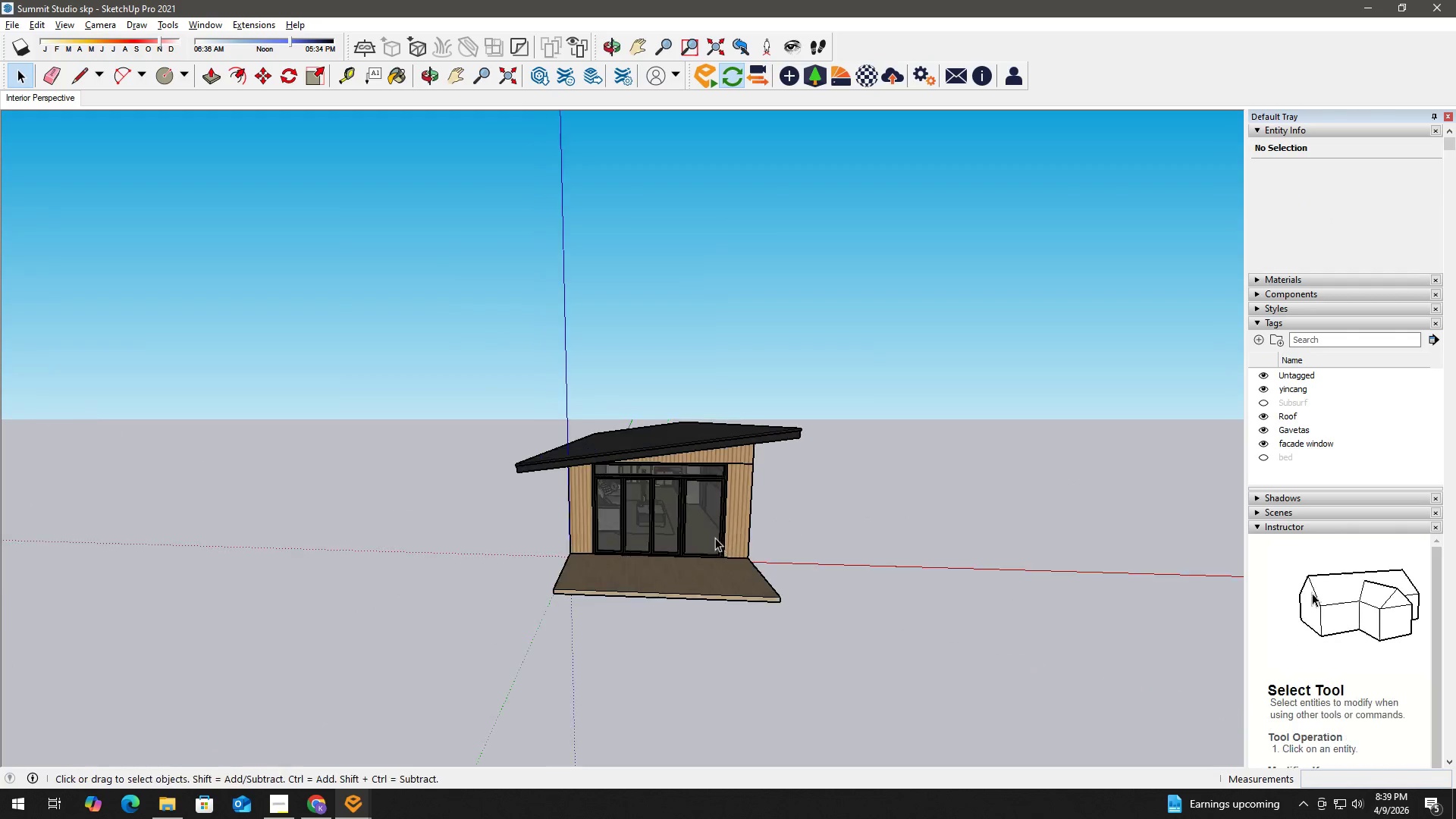 
key(Alt+Tab)